 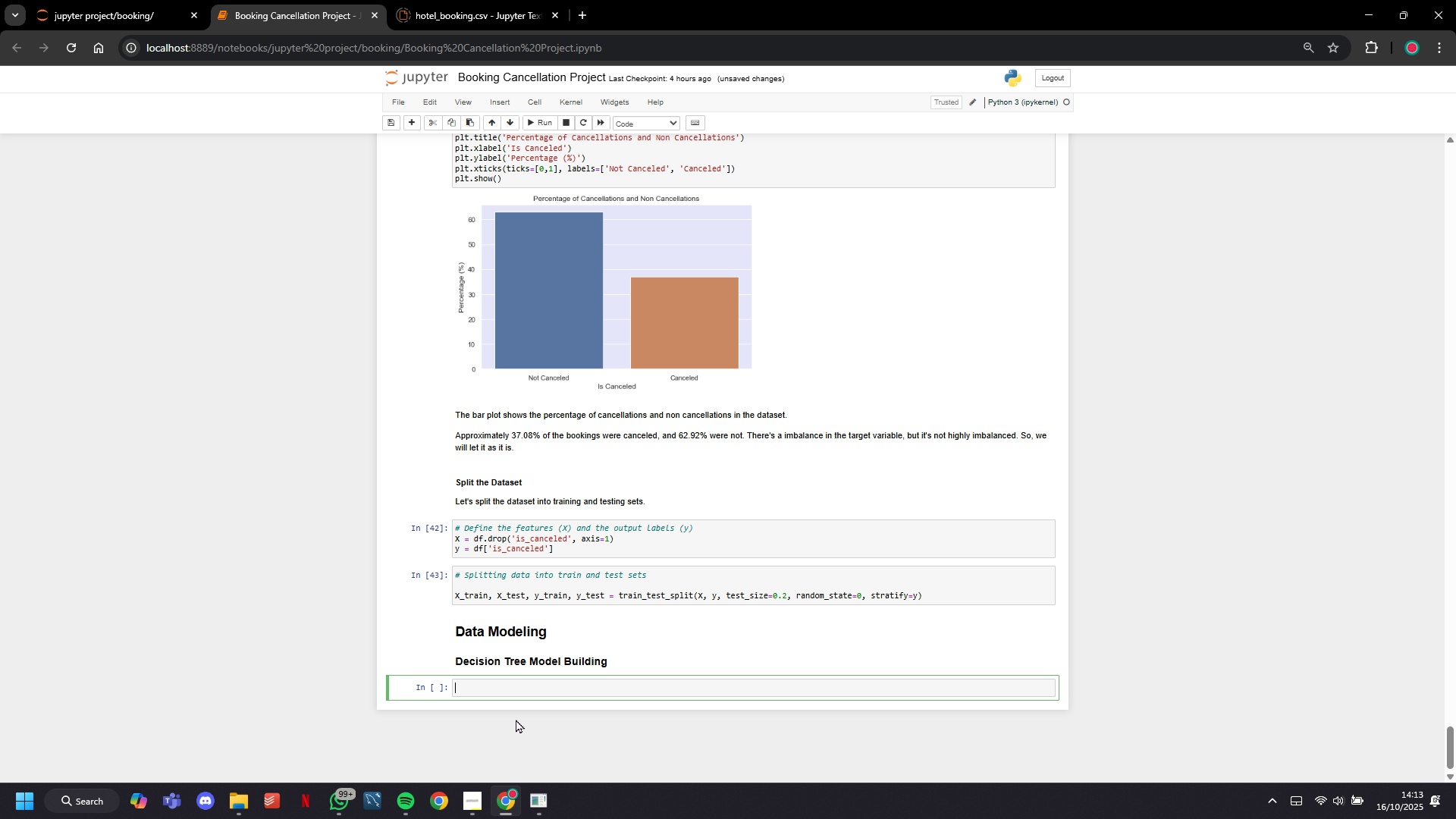 
type(# Define the base DT M)
key(Backspace)
type(model)
 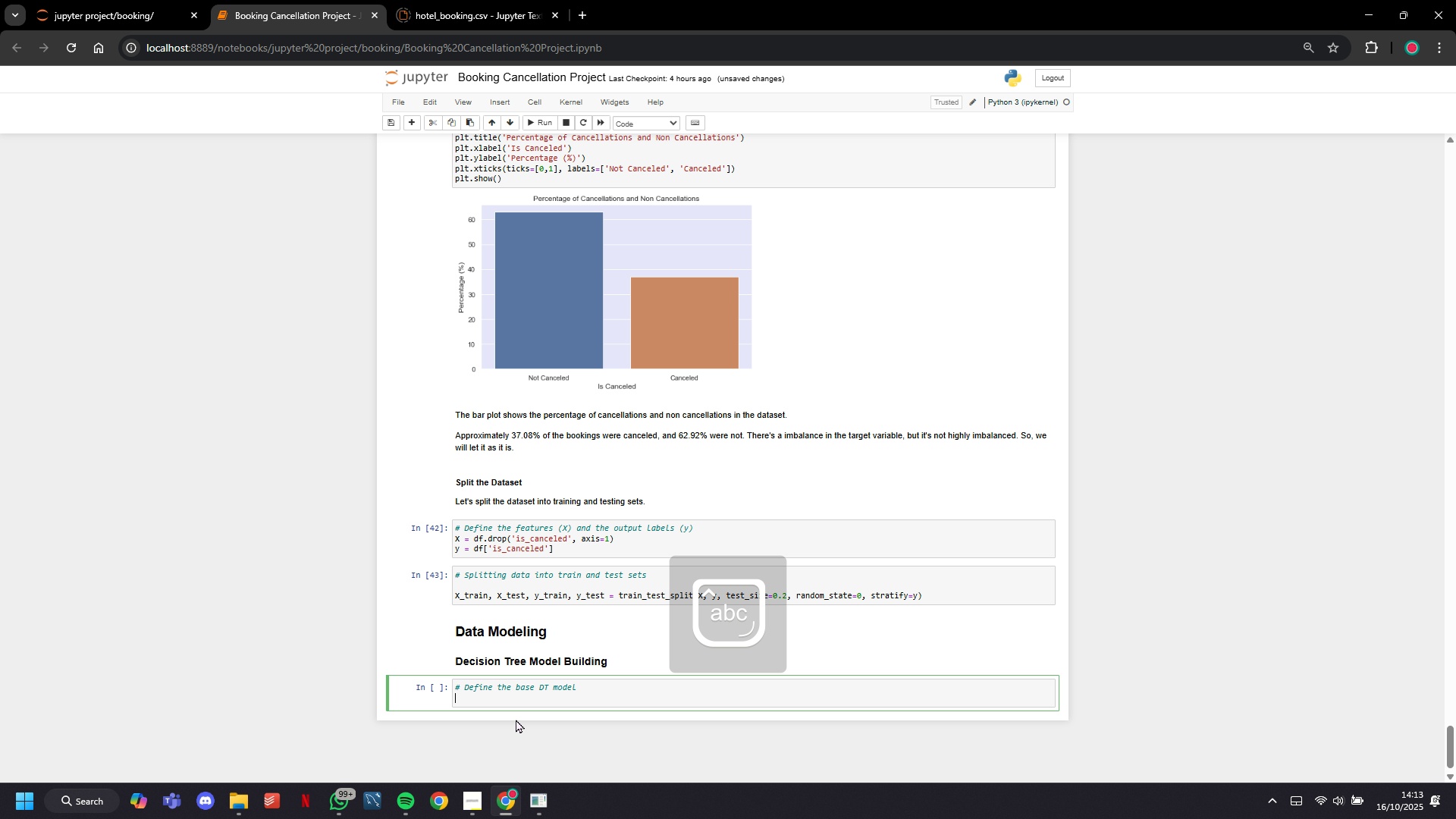 
key(Enter)
 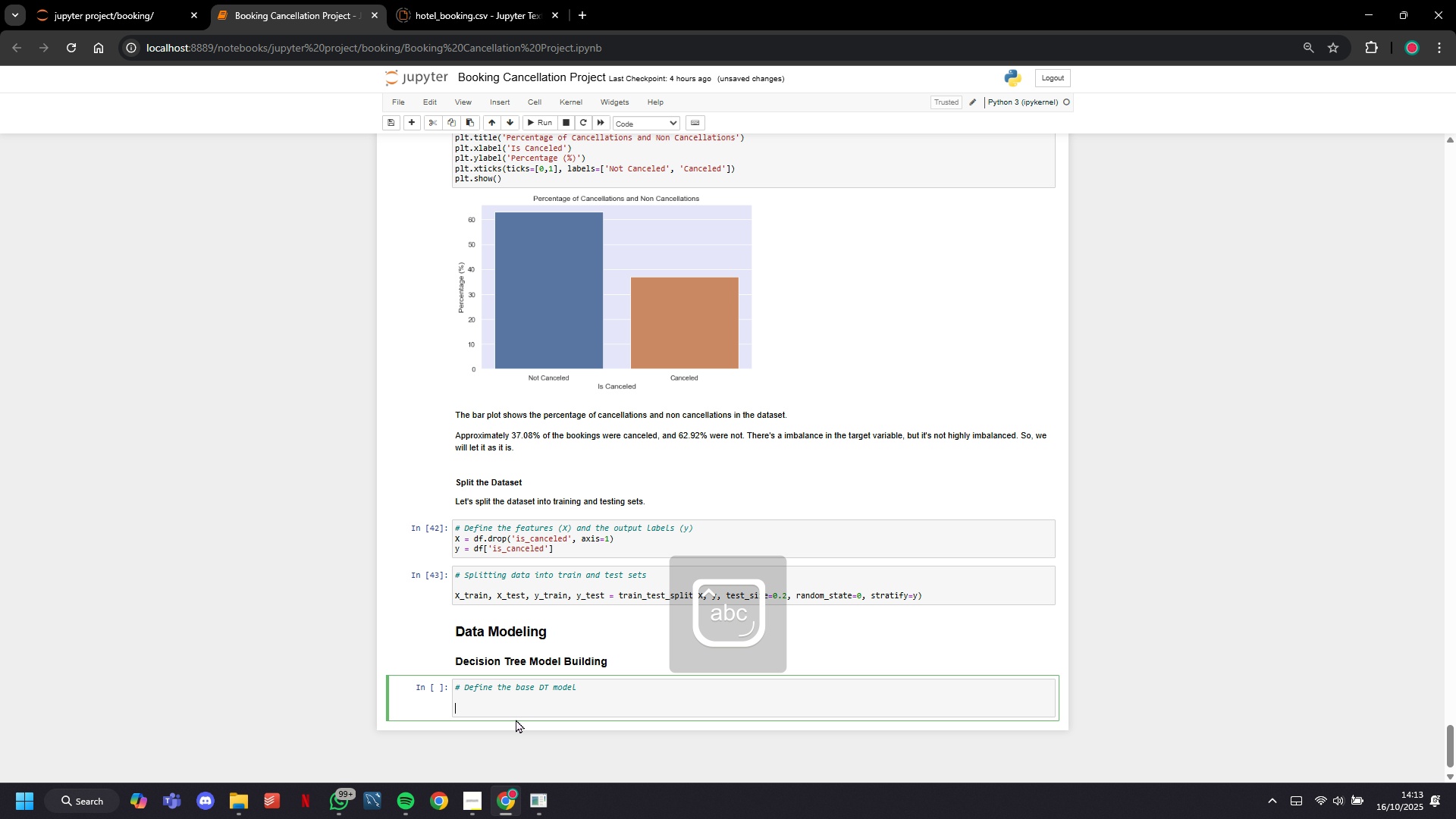 
key(Enter)
 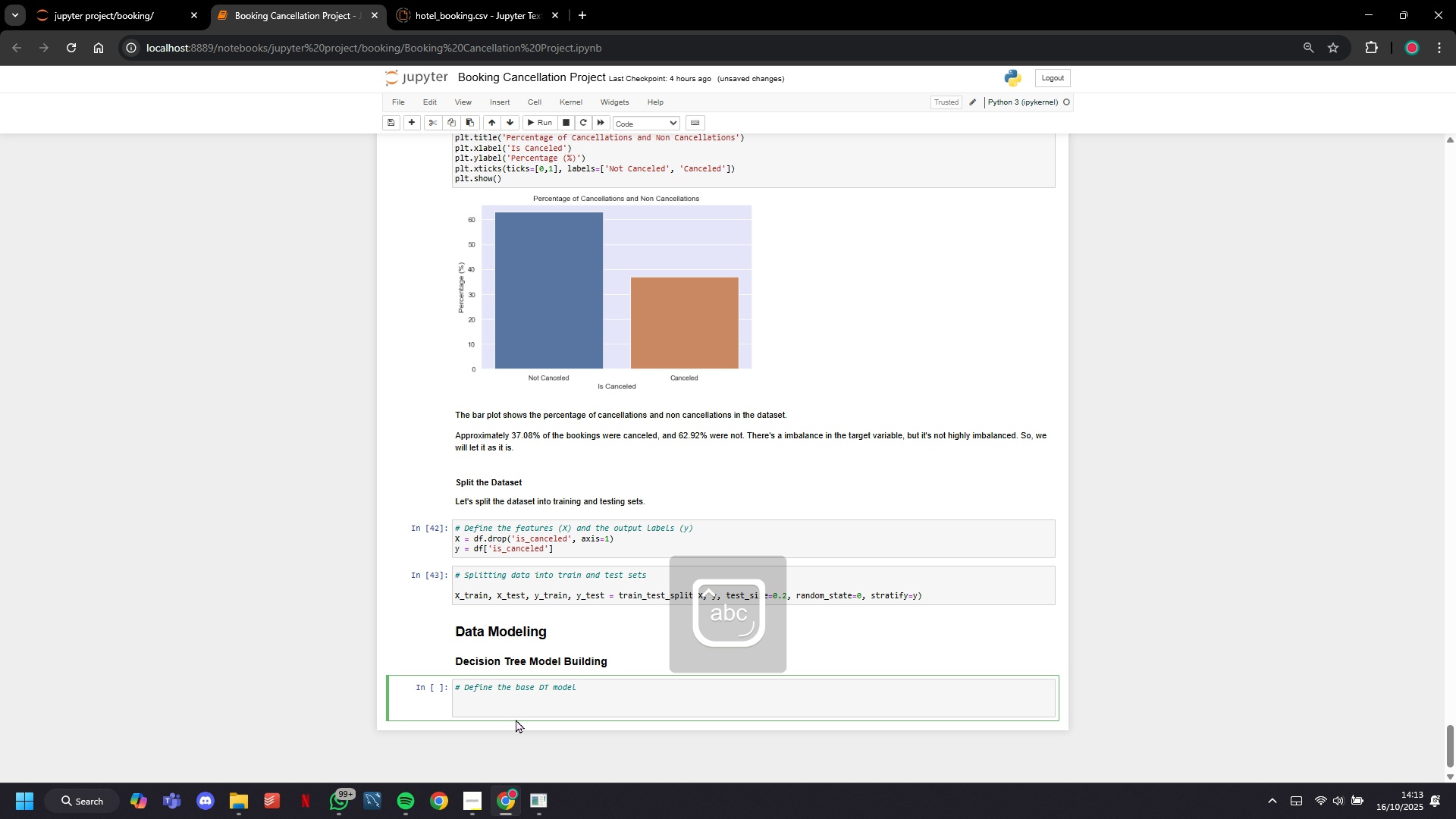 
type(dr_base )
key(Backspace)
key(Backspace)
key(Backspace)
key(Backspace)
key(Backspace)
key(Backspace)
key(Backspace)
type(t_base = DecisionTree)
 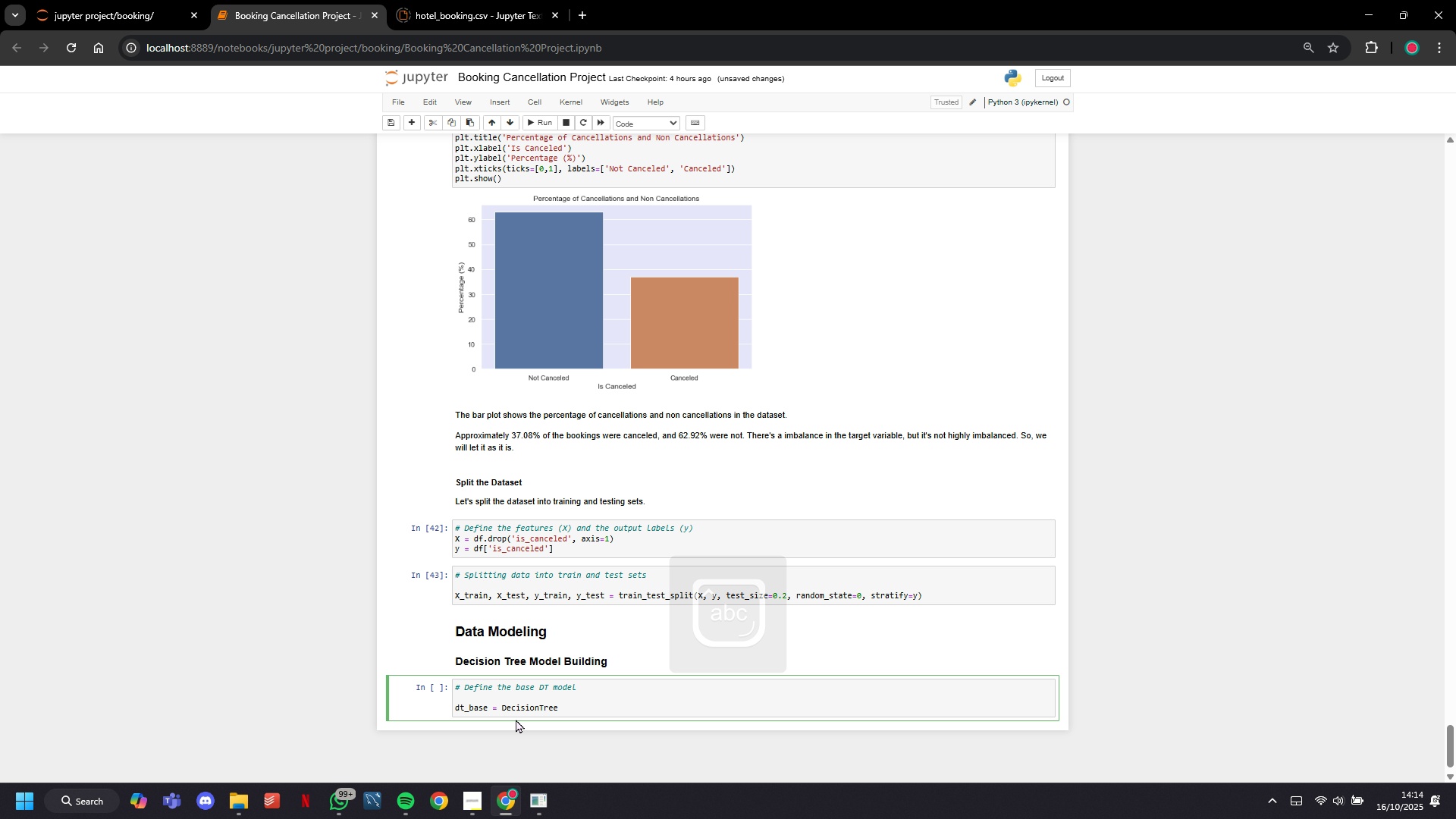 
type(Classifier(random_state)
 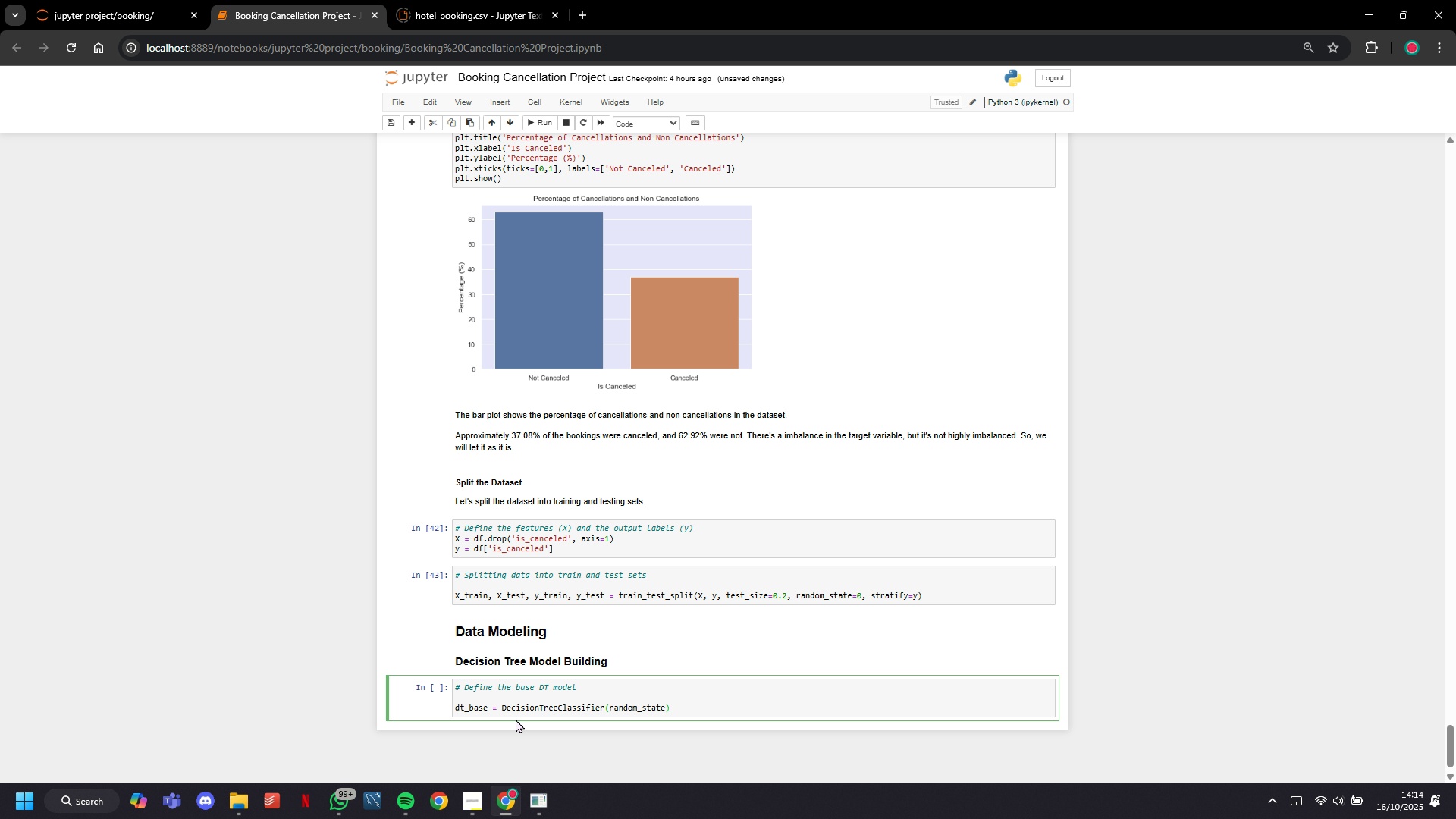 
wait(5.13)
 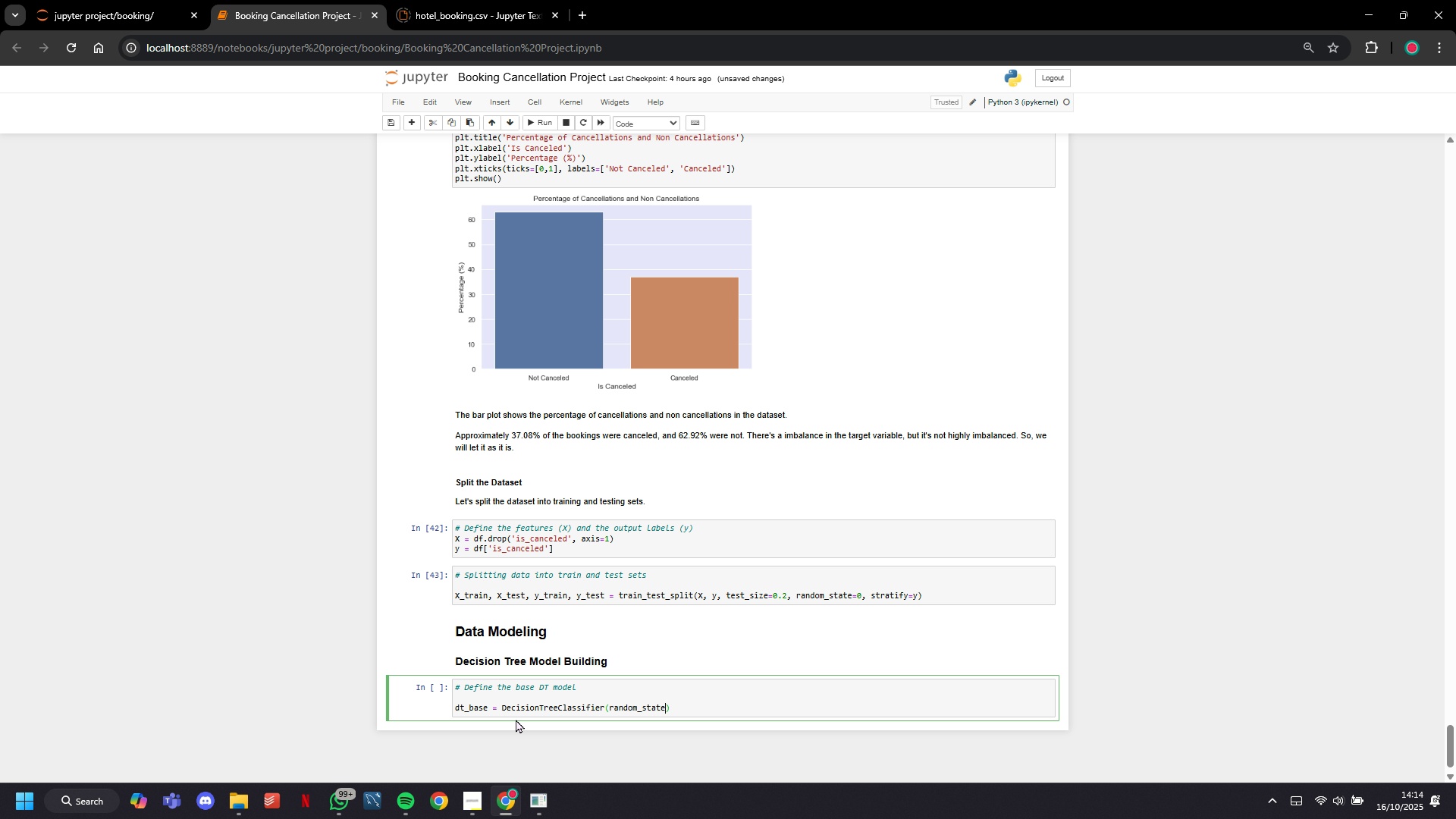 
key(Equal)
 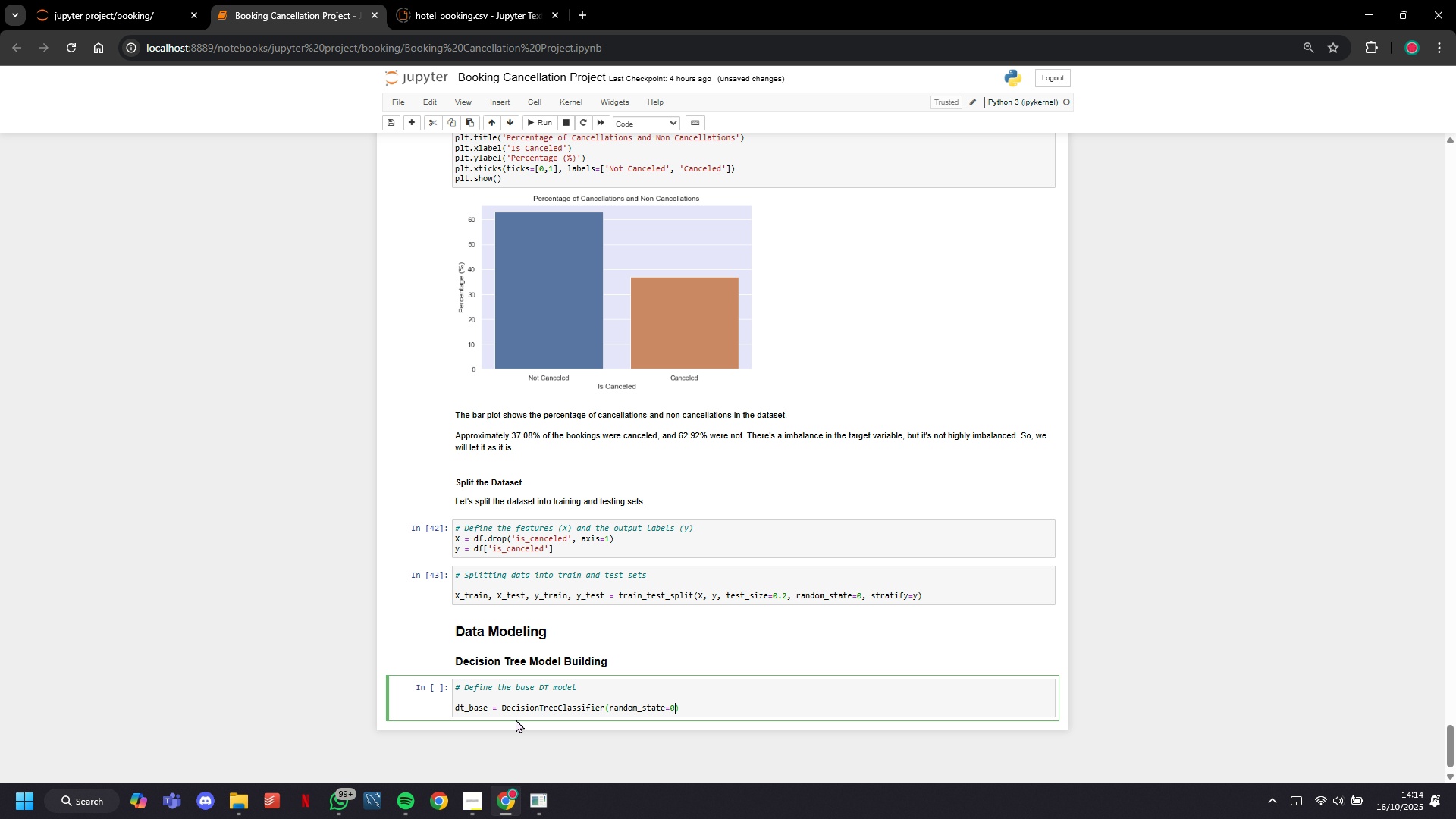 
key(0)
 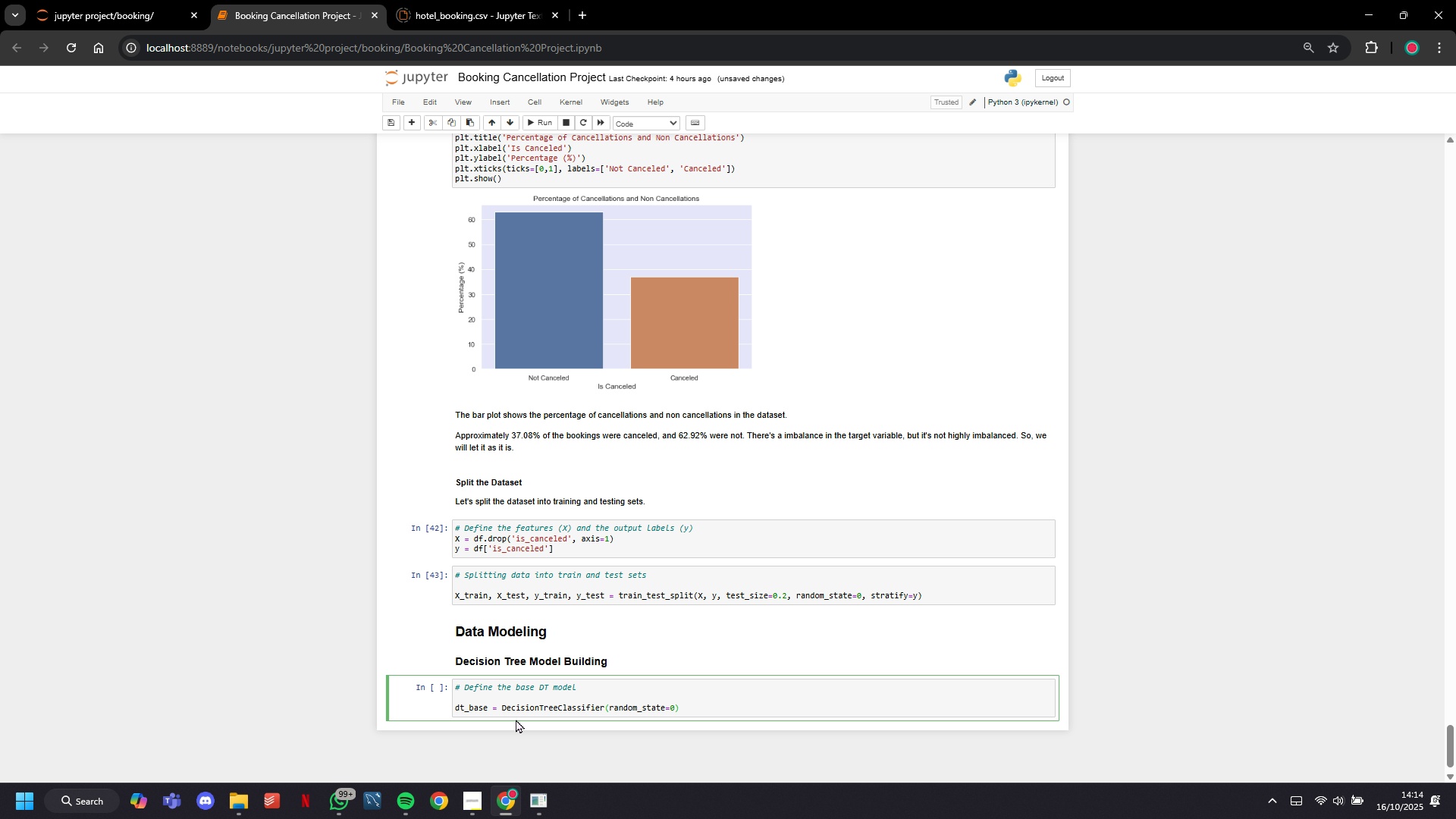 
scroll: coordinate [520, 664], scroll_direction: down, amount: 6.0
 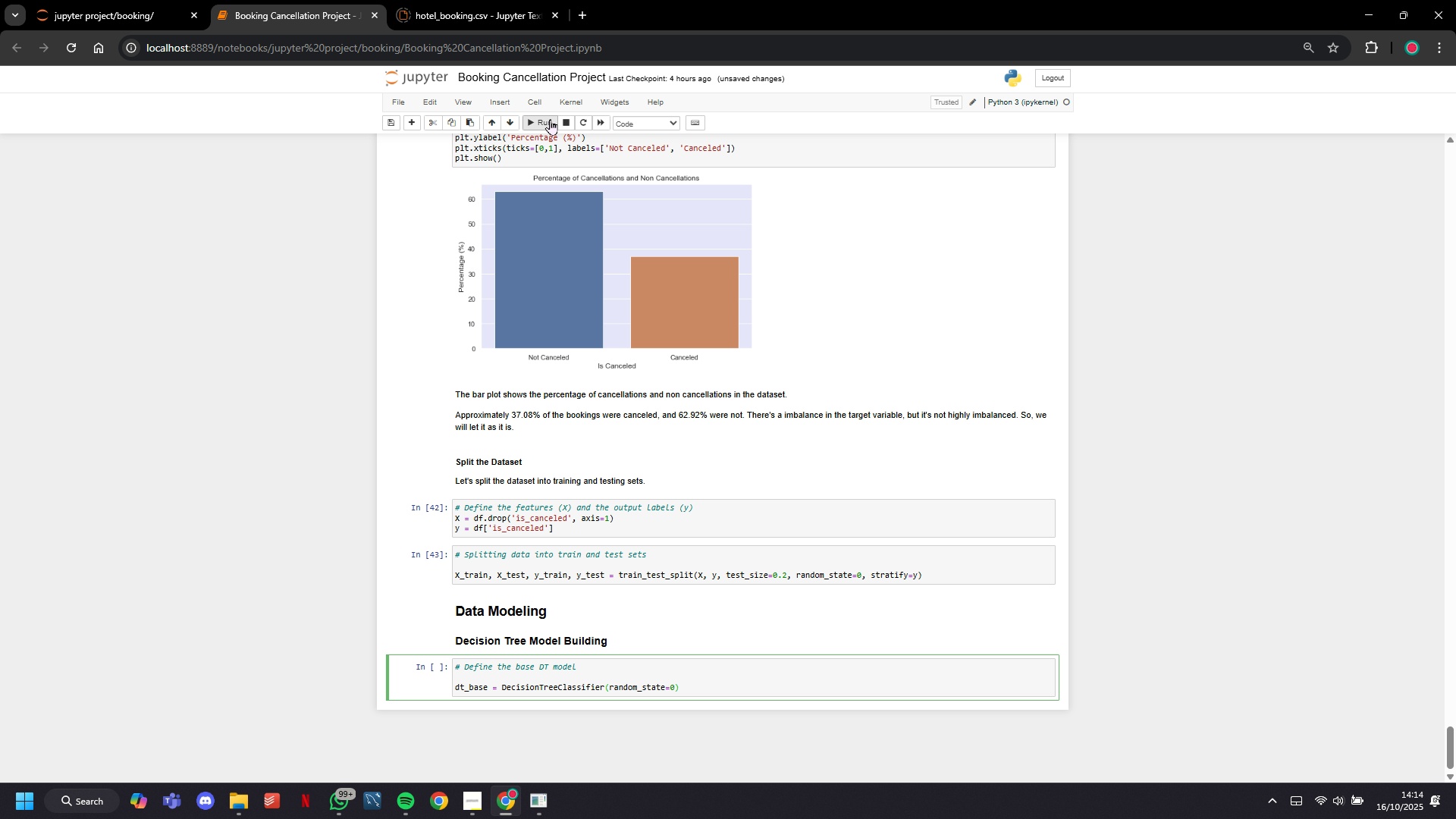 
left_click([544, 121])
 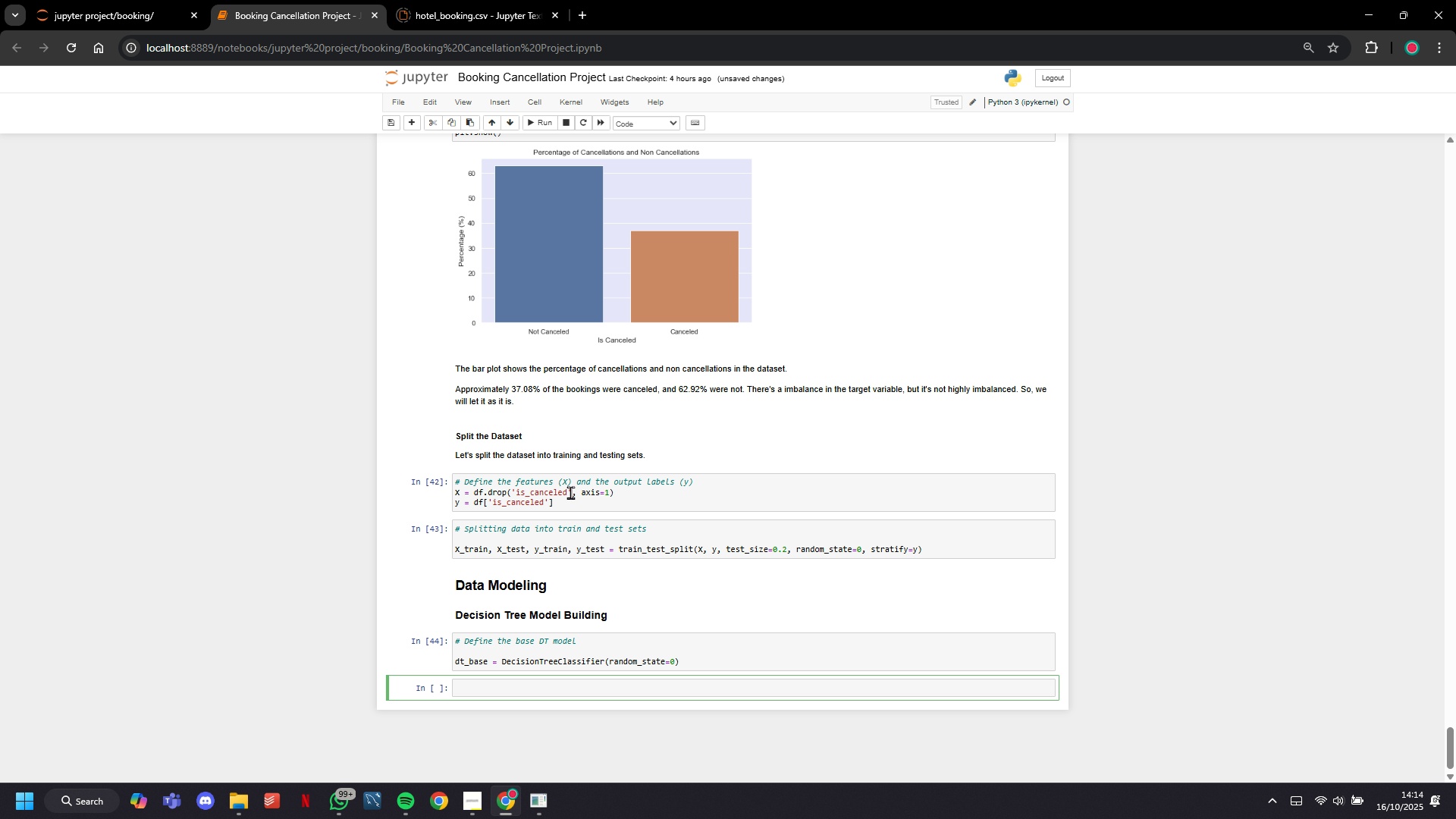 
hold_key(key=ShiftLeft, duration=1.52)
 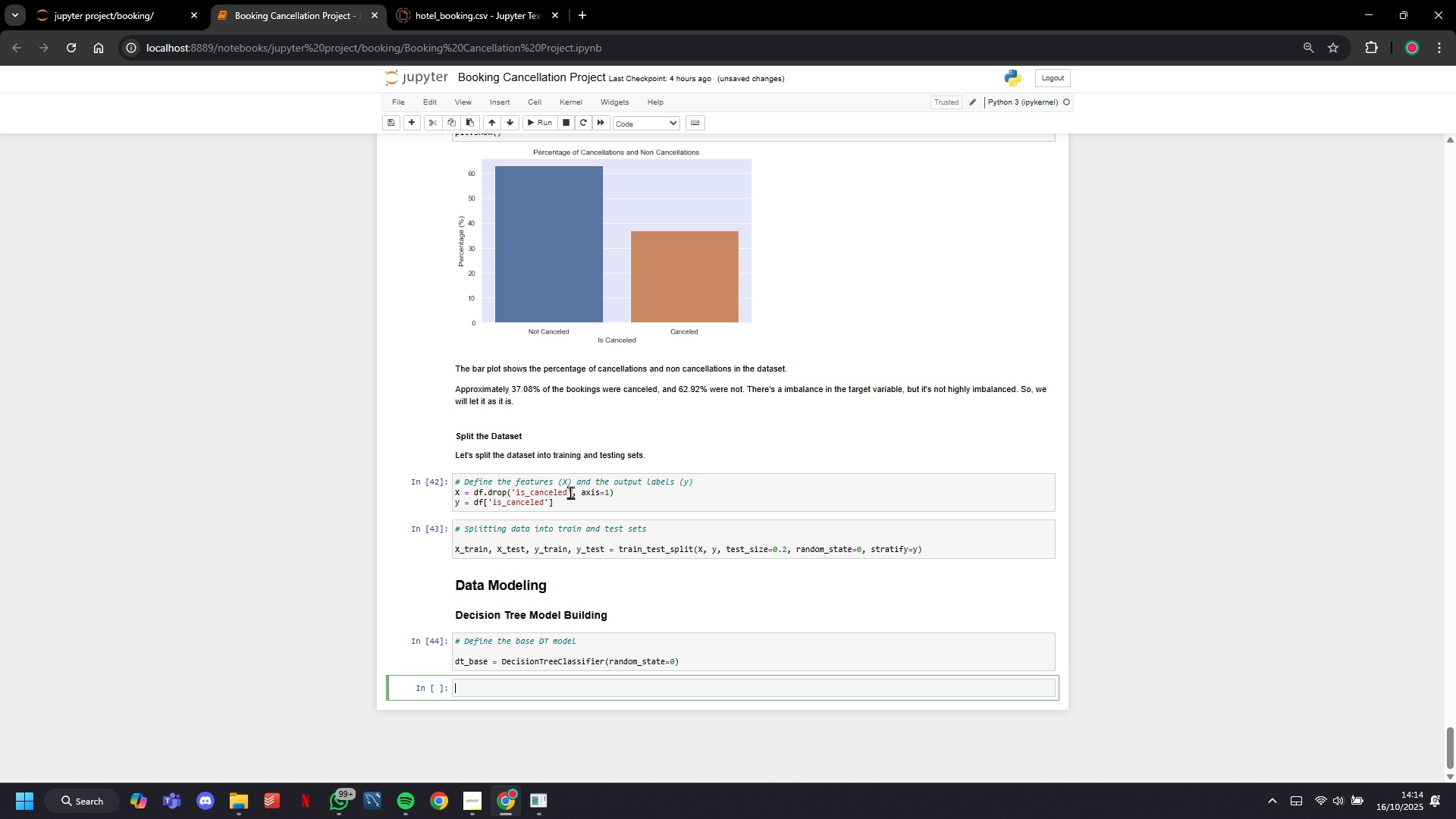 
type(# DT Hyperparameter tuning)
 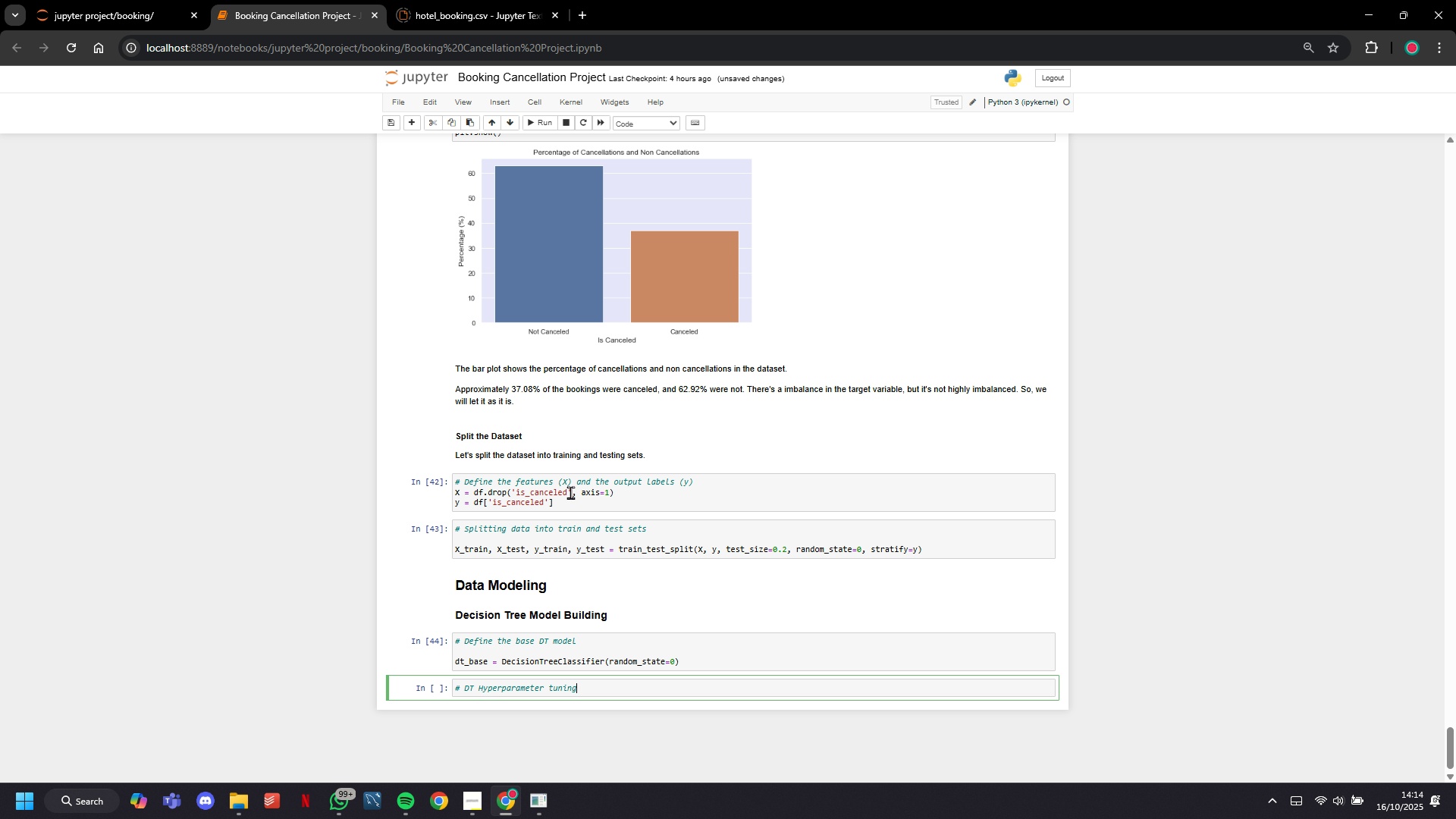 
wait(25.29)
 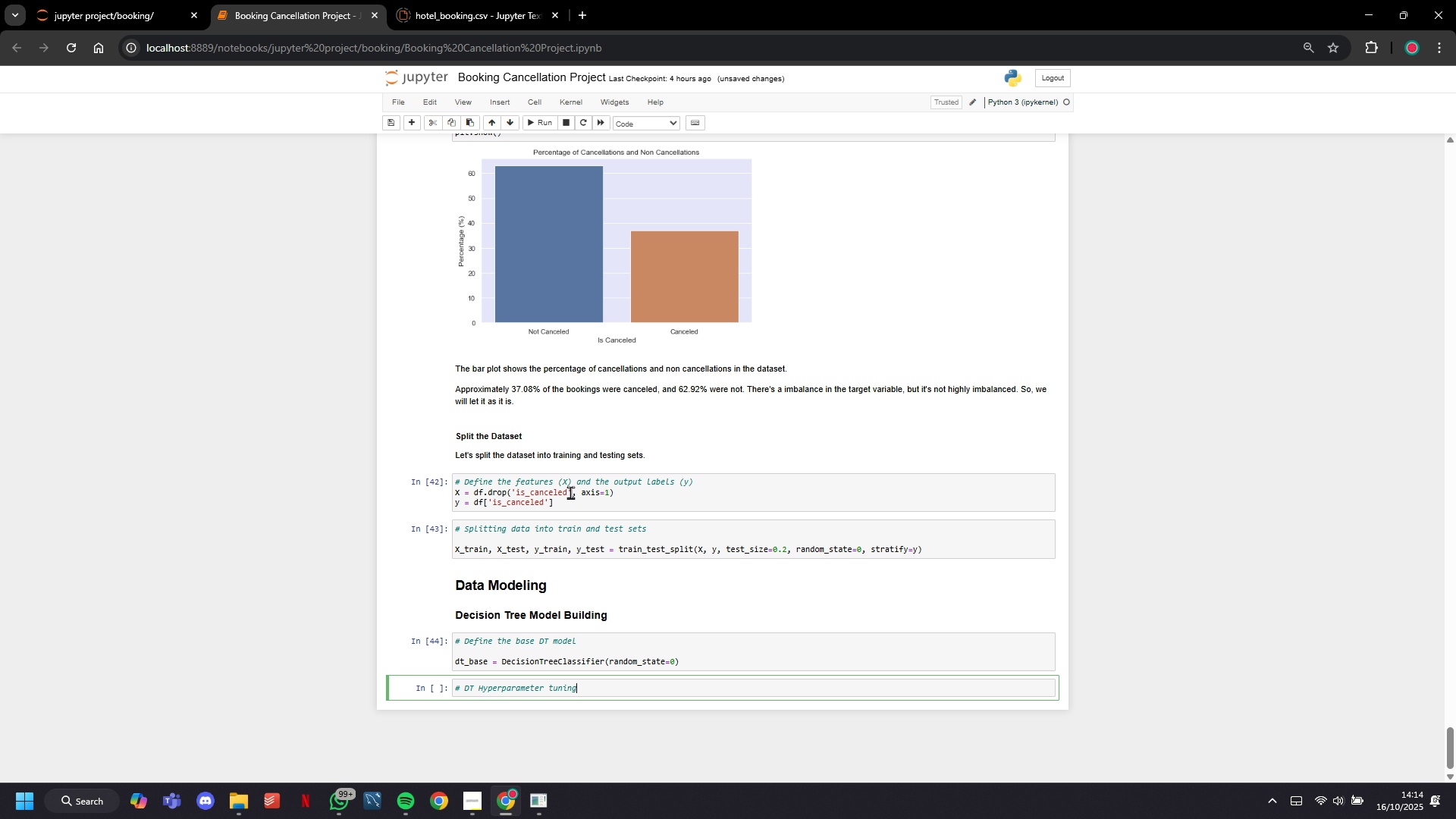 
scroll: coordinate [571, 494], scroll_direction: down, amount: 42.0
 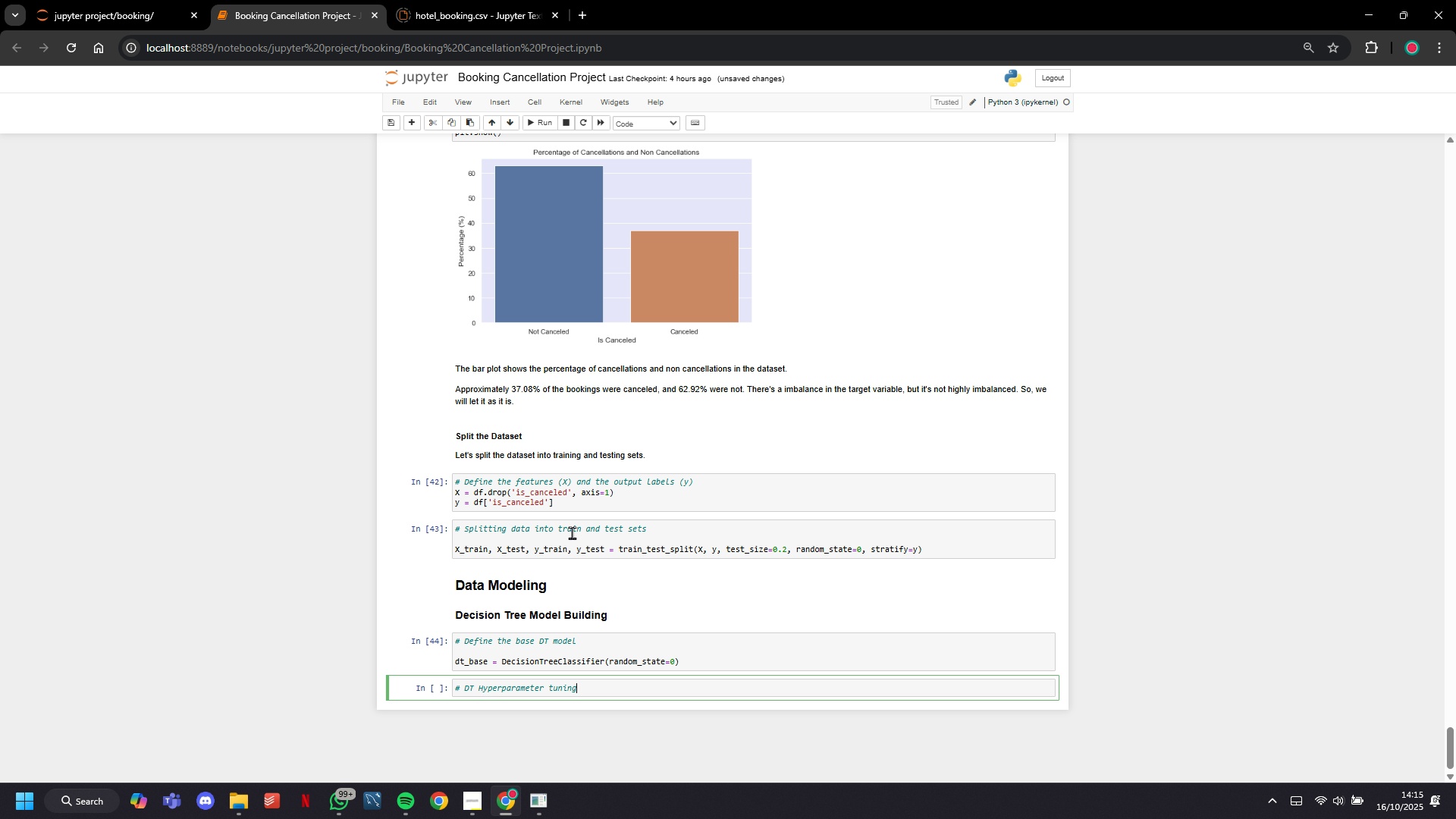 
wait(41.38)
 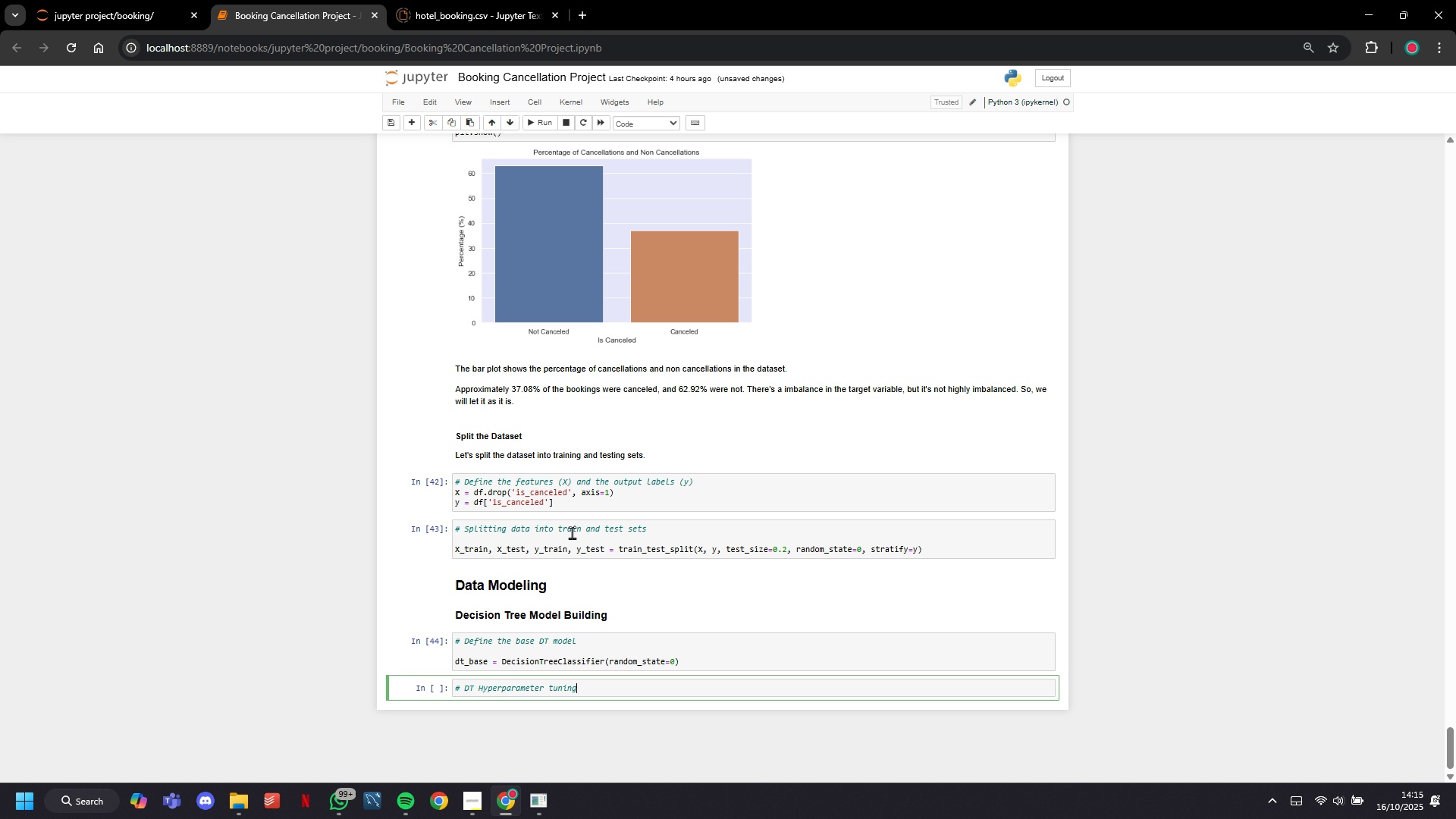 
scroll: coordinate [573, 531], scroll_direction: down, amount: 5.0
 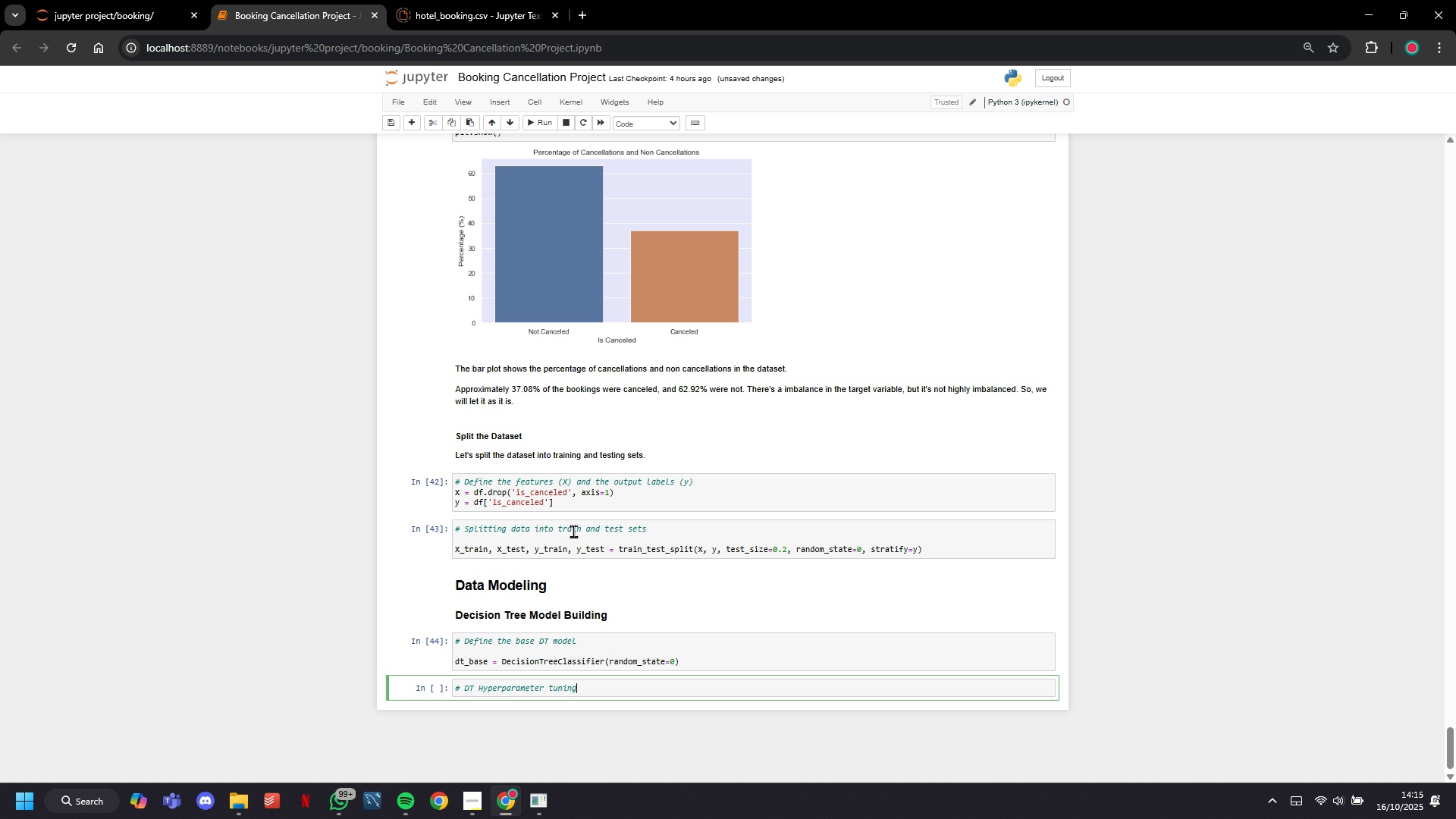 
wait(11.1)
 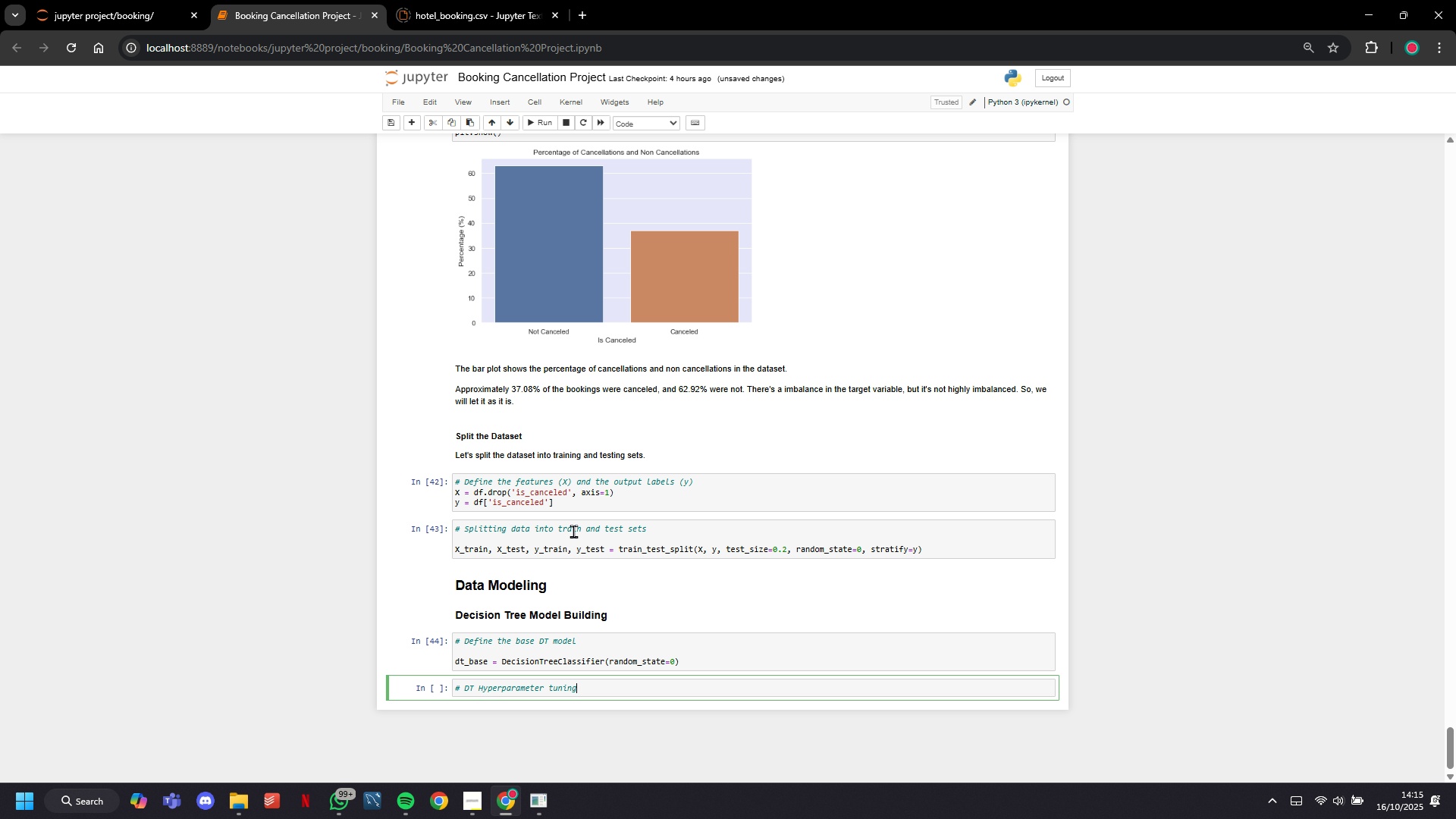 
key(Enter)
 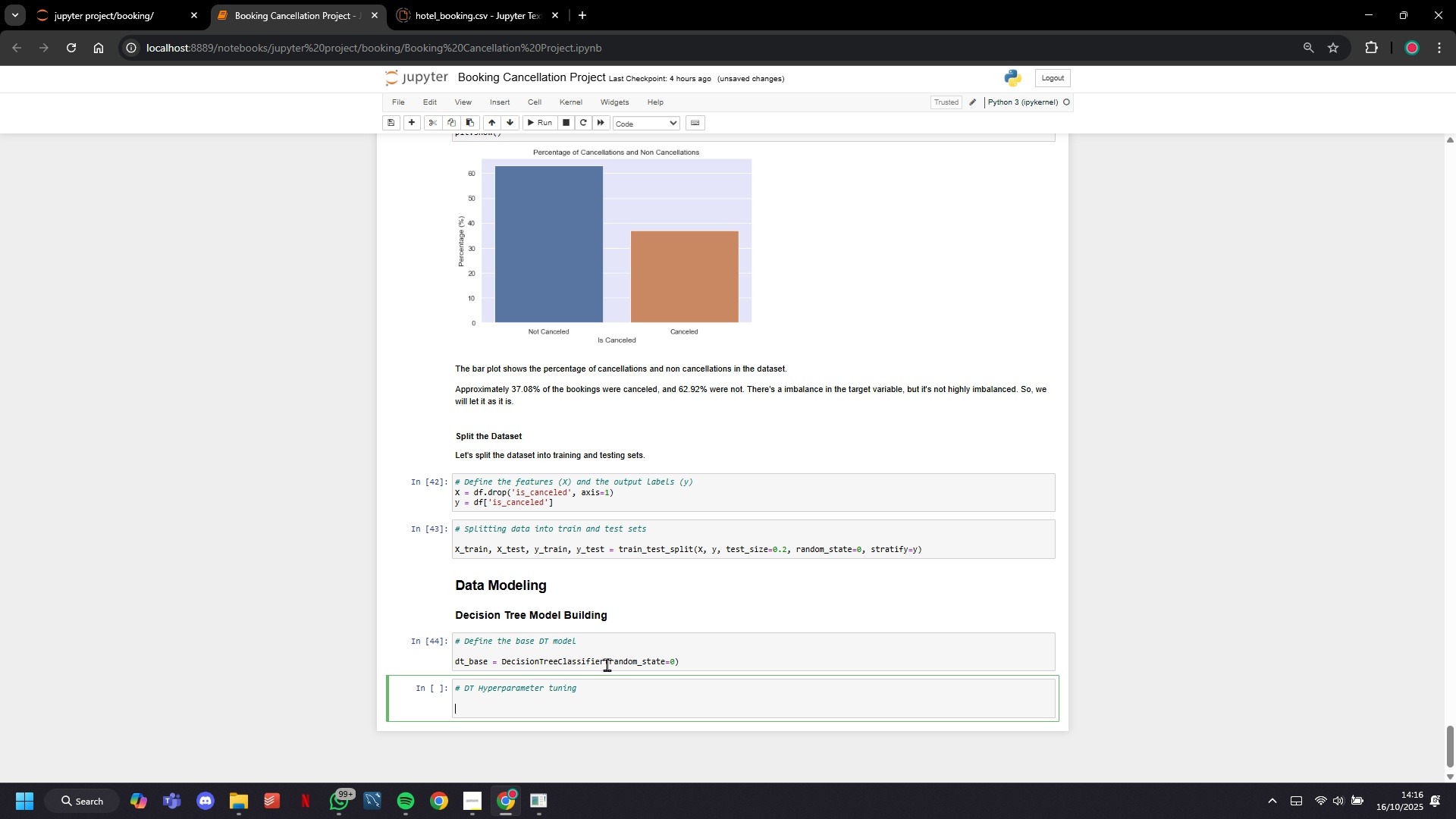 
key(Enter)
 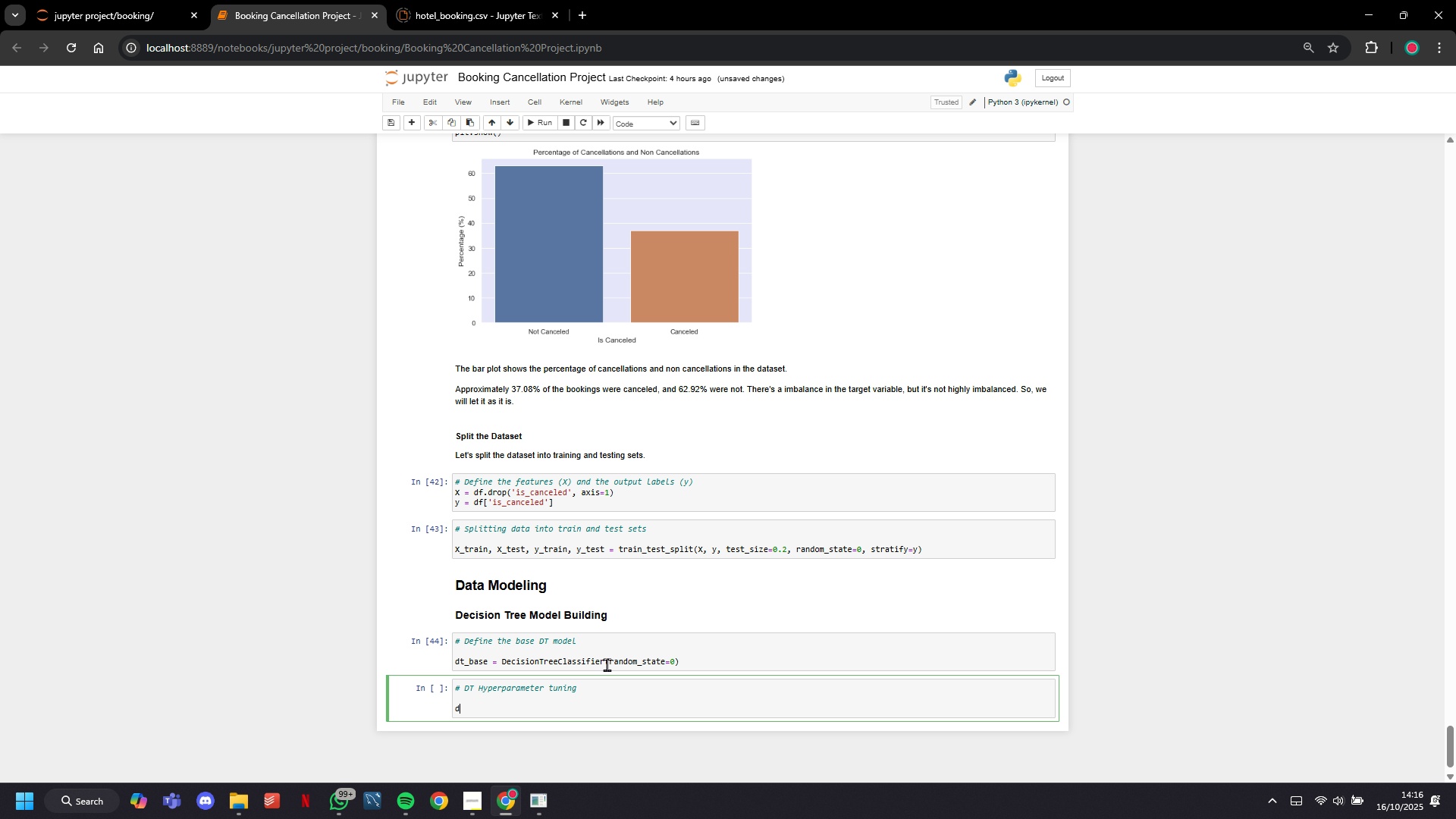 
type(def tune_clf_hyperparameter(clf, param_grid)
 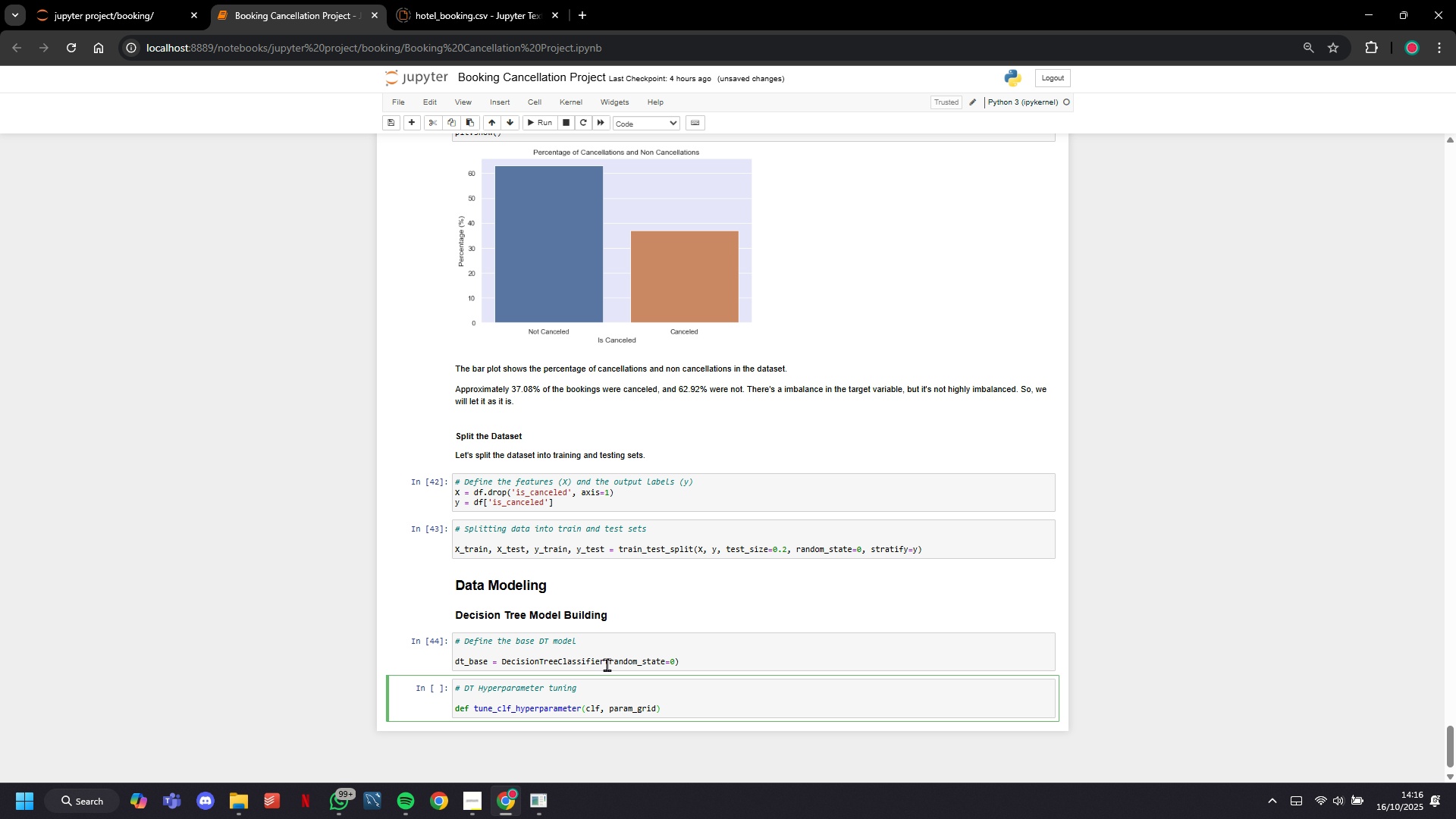 
type(, X_train, y_train, scoring='f1)
 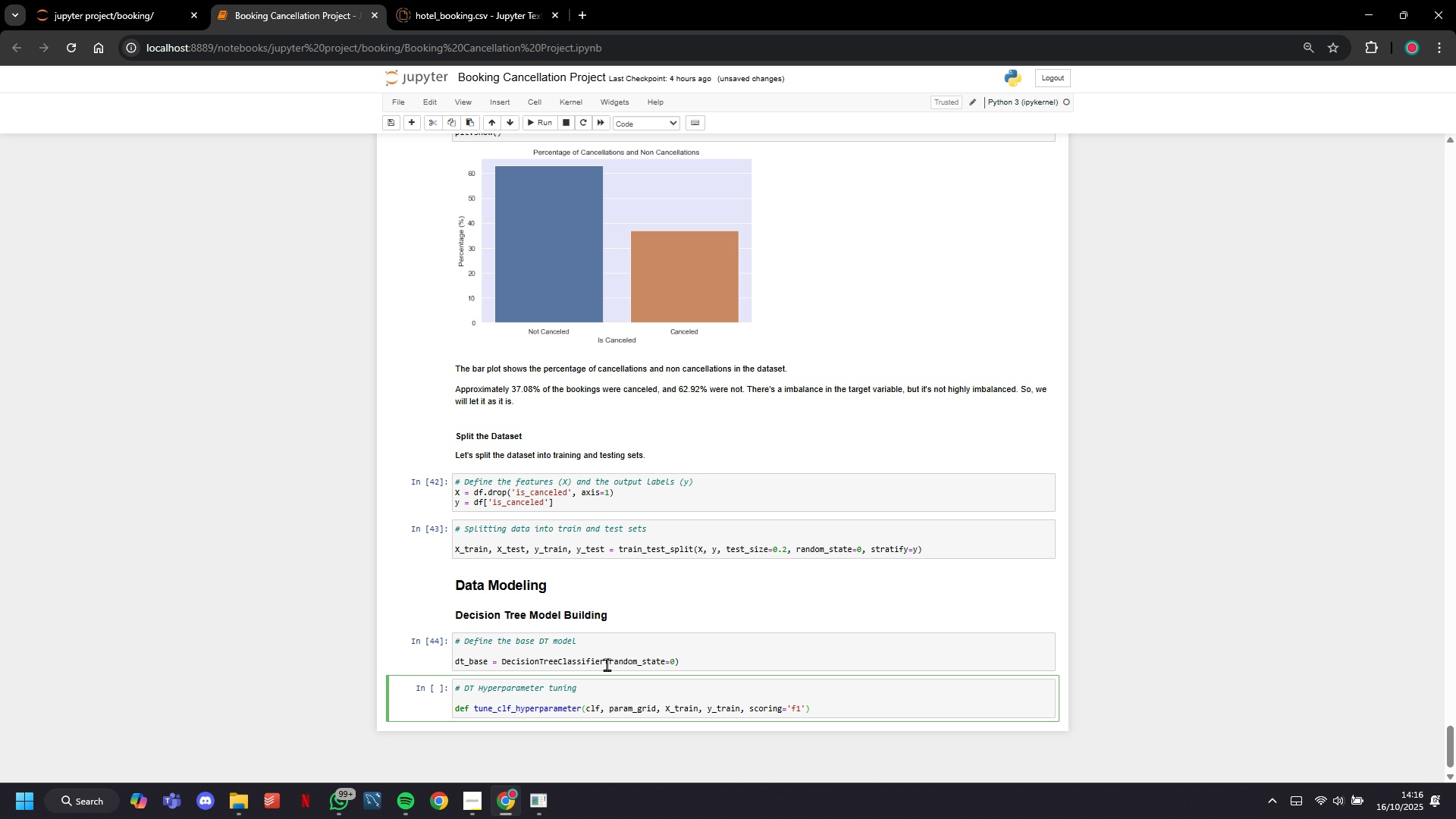 
 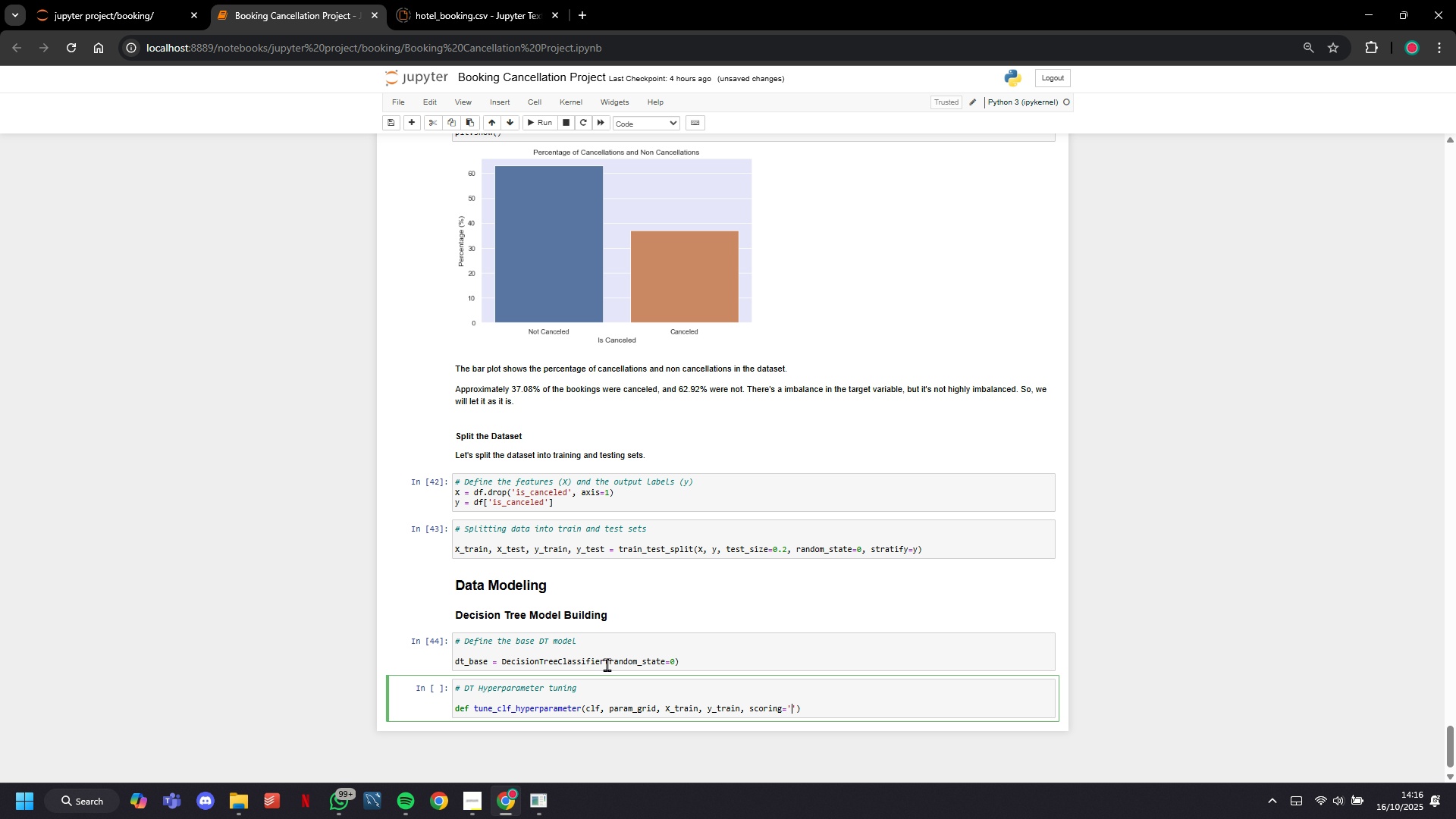 
key(ArrowRight)
 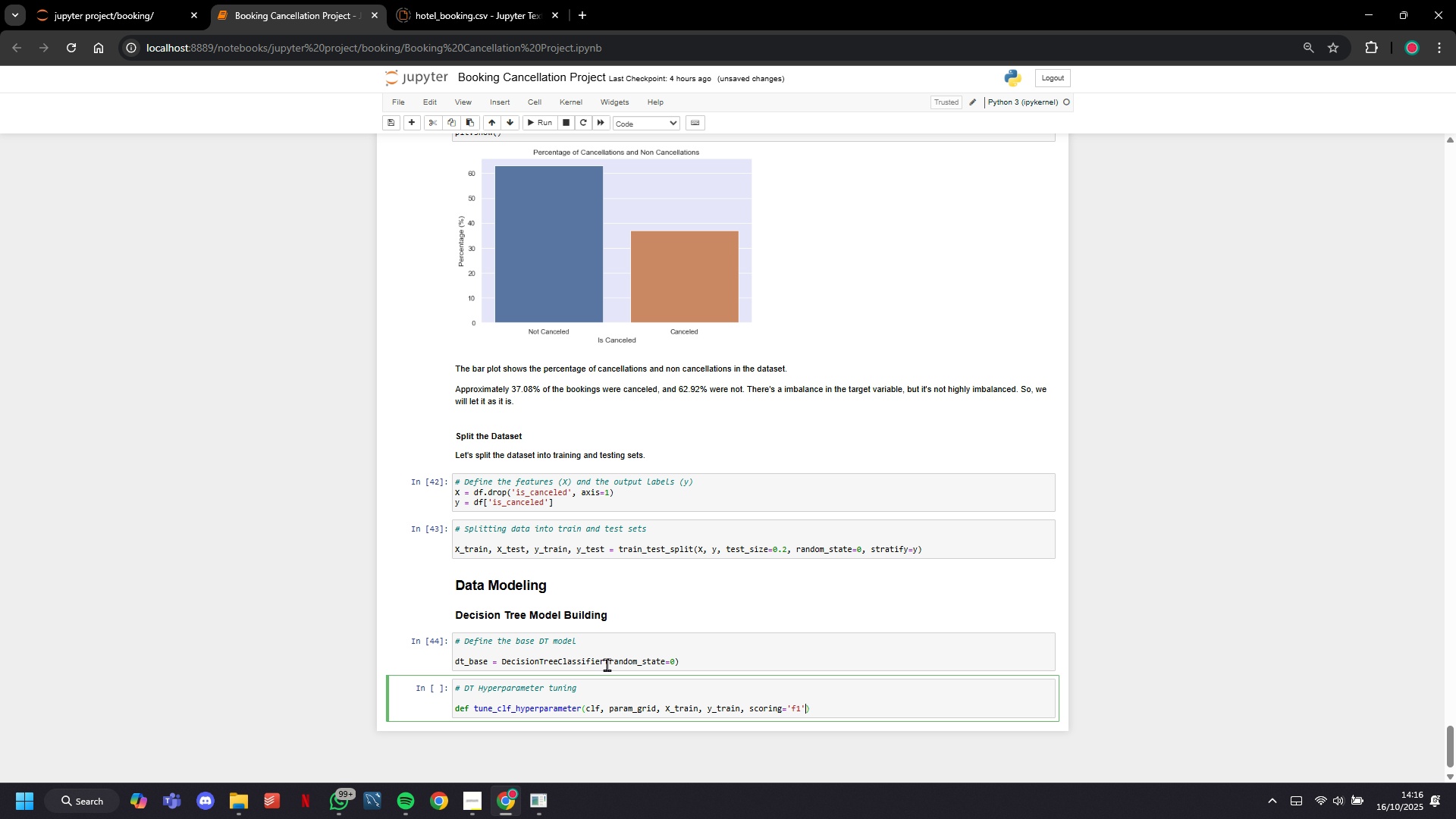 
type(, n_splits=5)
 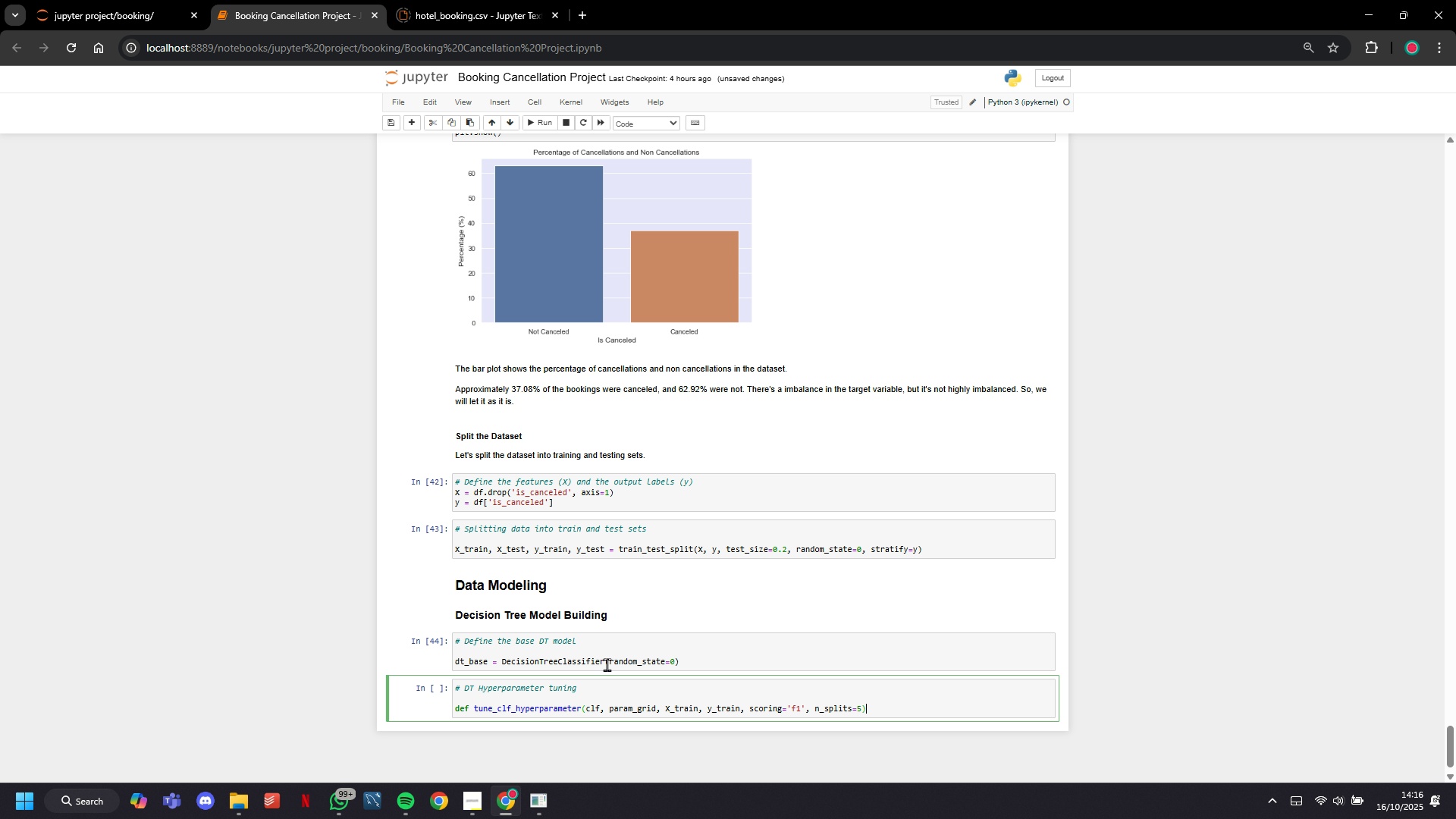 
key(ArrowRight)
 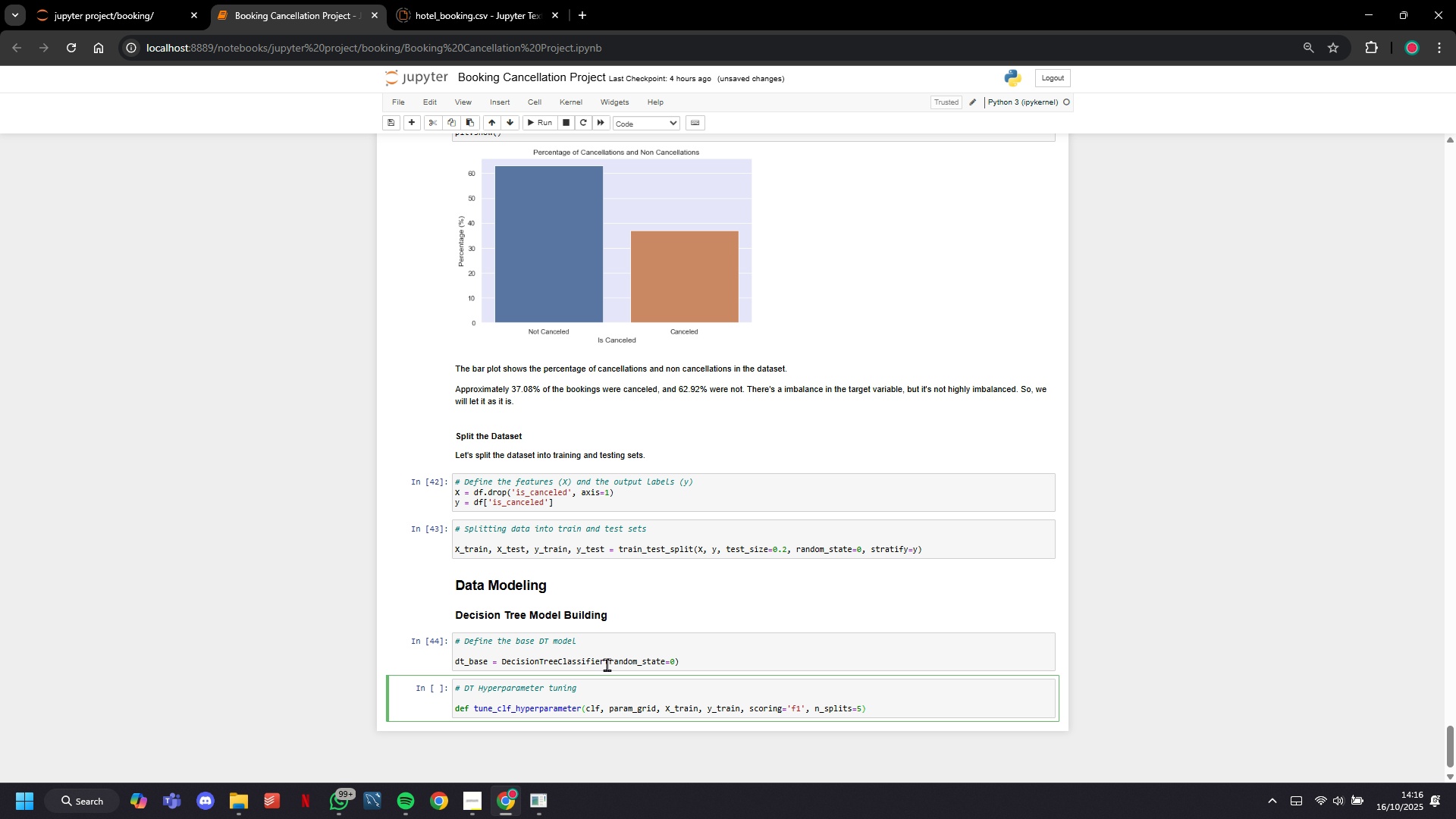 
key(Shift+Semicolon)
 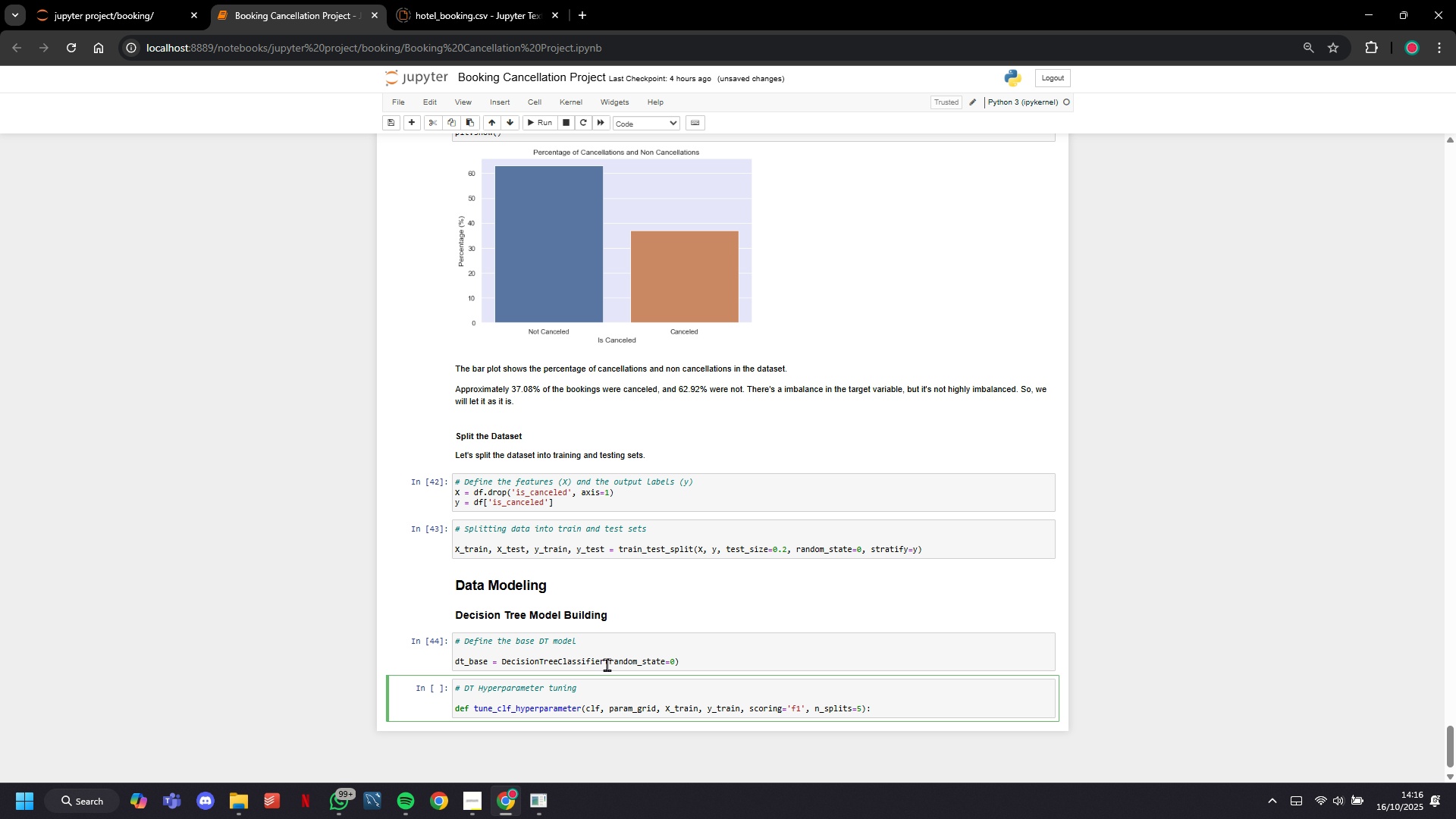 
scroll: coordinate [607, 589], scroll_direction: down, amount: 5.0
 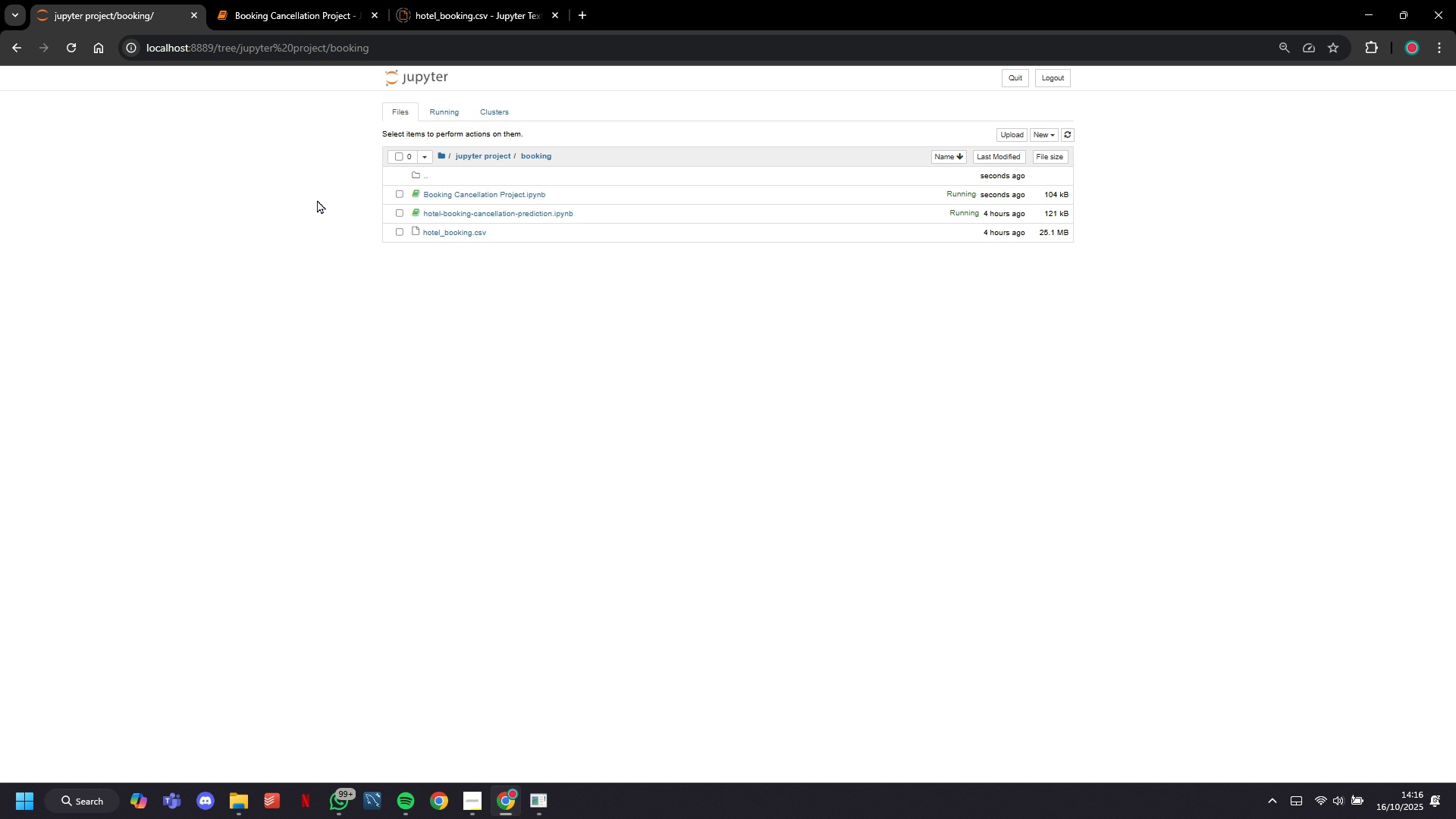 
left_click([481, 214])
 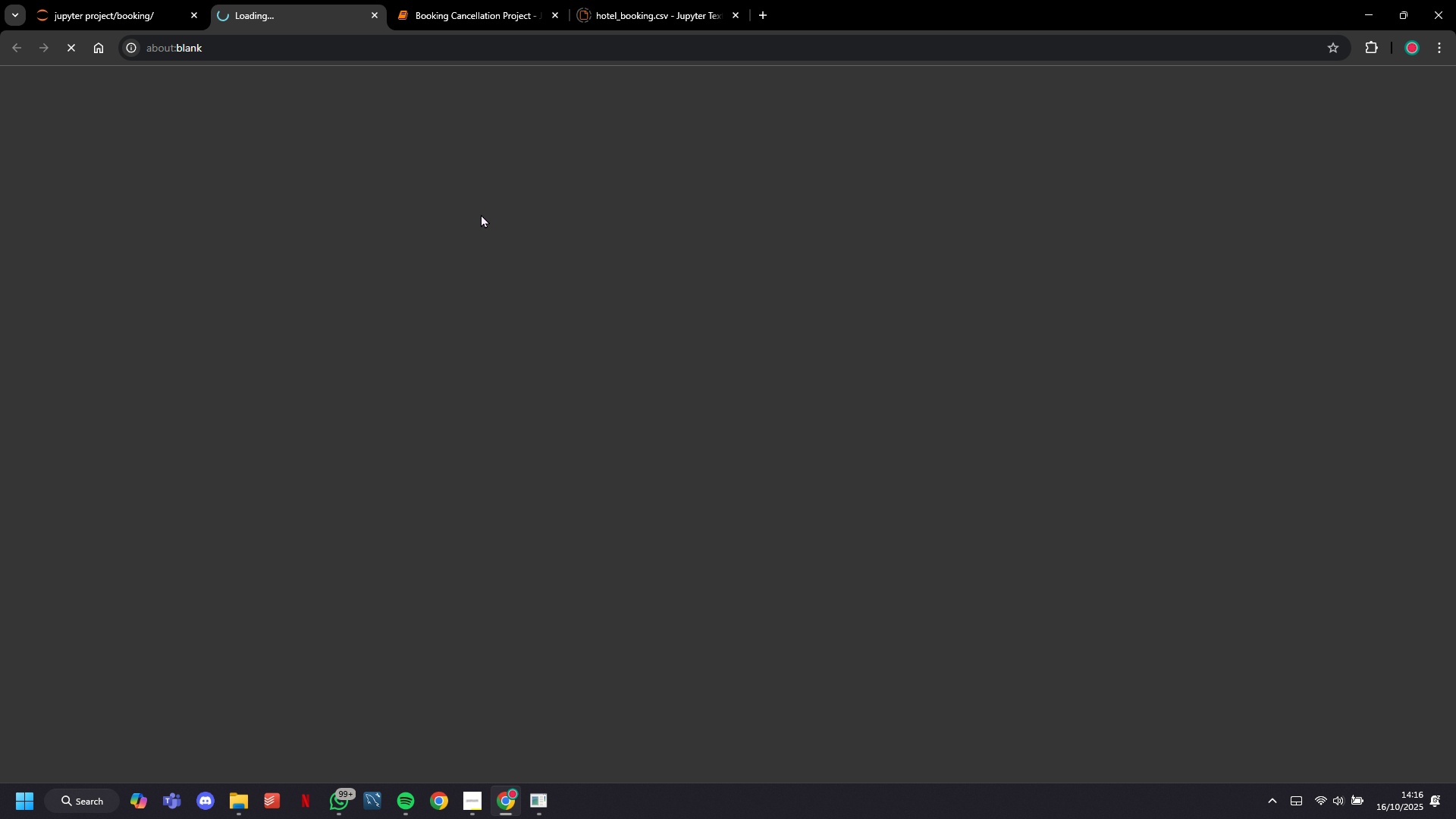 
scroll: coordinate [507, 193], scroll_direction: down, amount: 16.0